 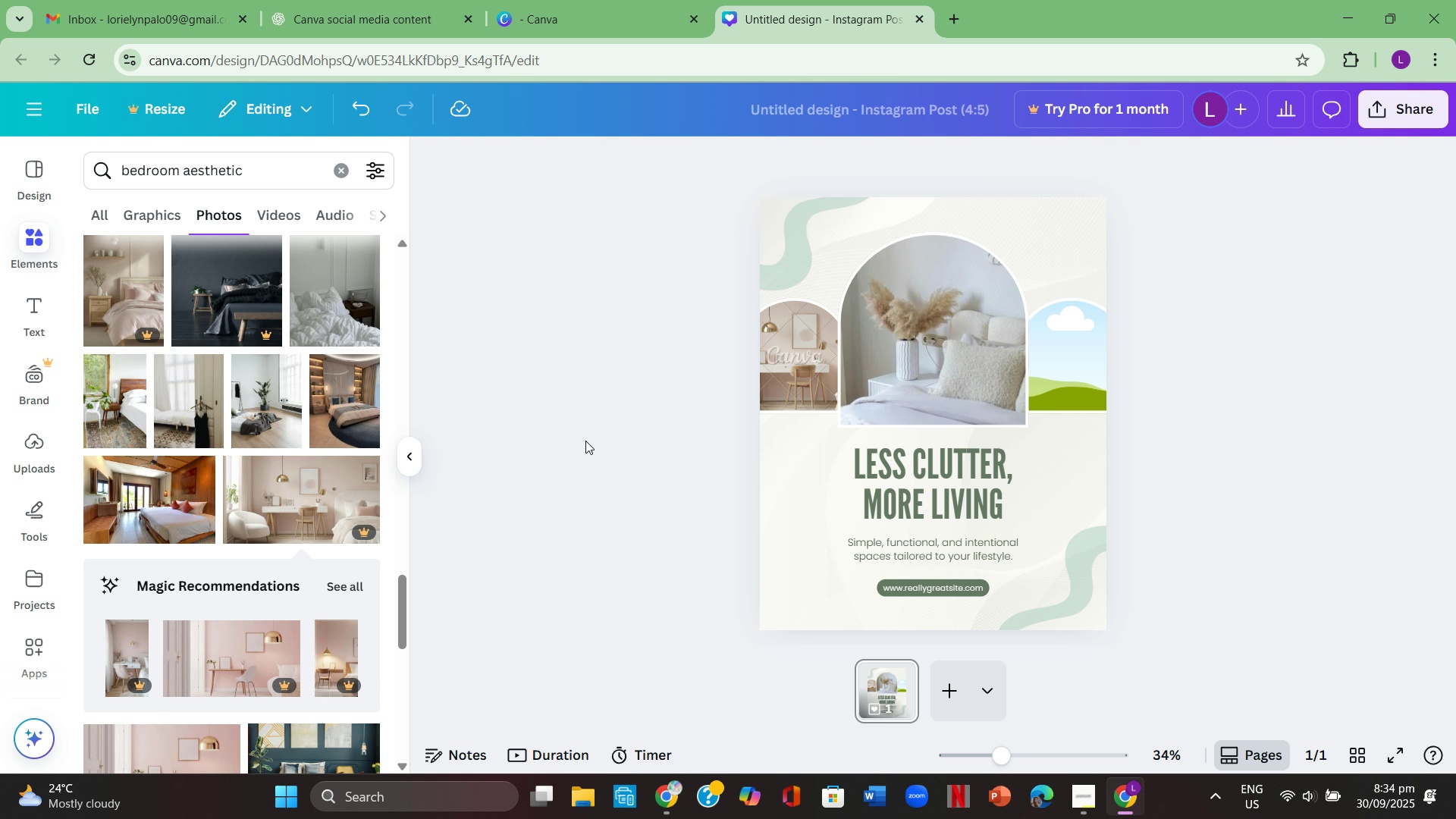 
left_click([810, 367])
 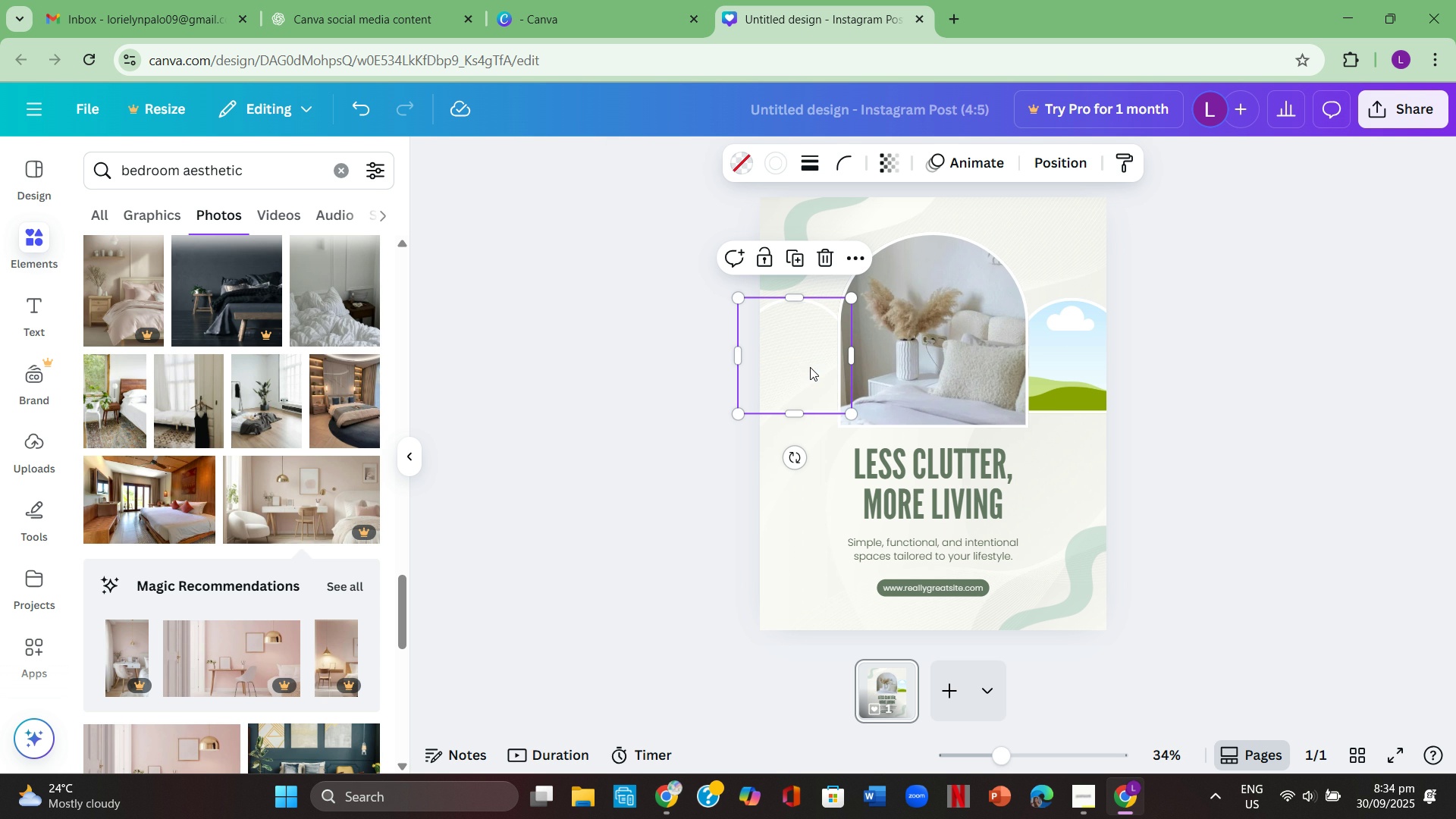 
key(Backspace)
 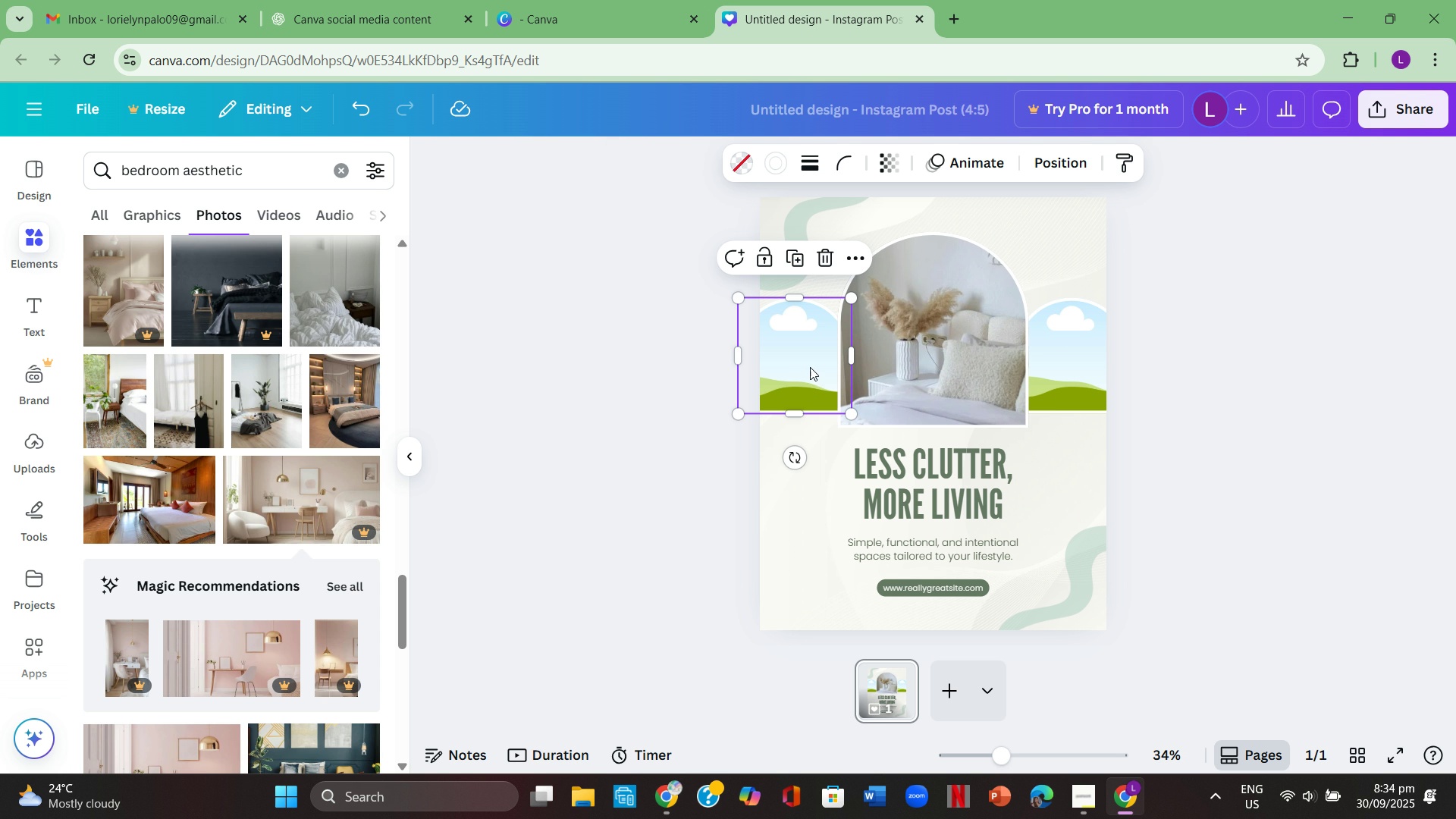 
scroll: coordinate [245, 576], scroll_direction: down, amount: 8.0
 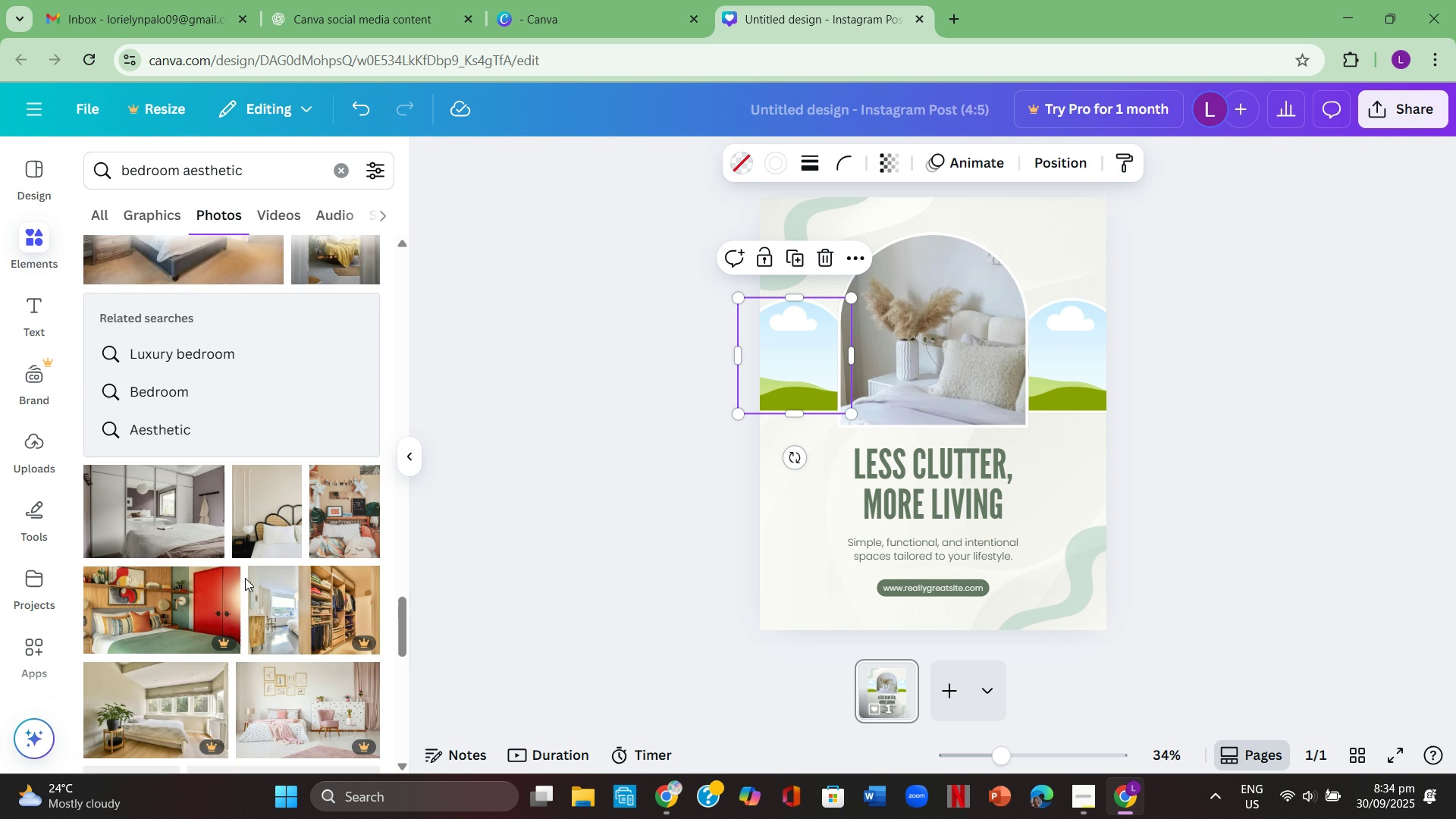 
scroll: coordinate [245, 578], scroll_direction: down, amount: 1.0
 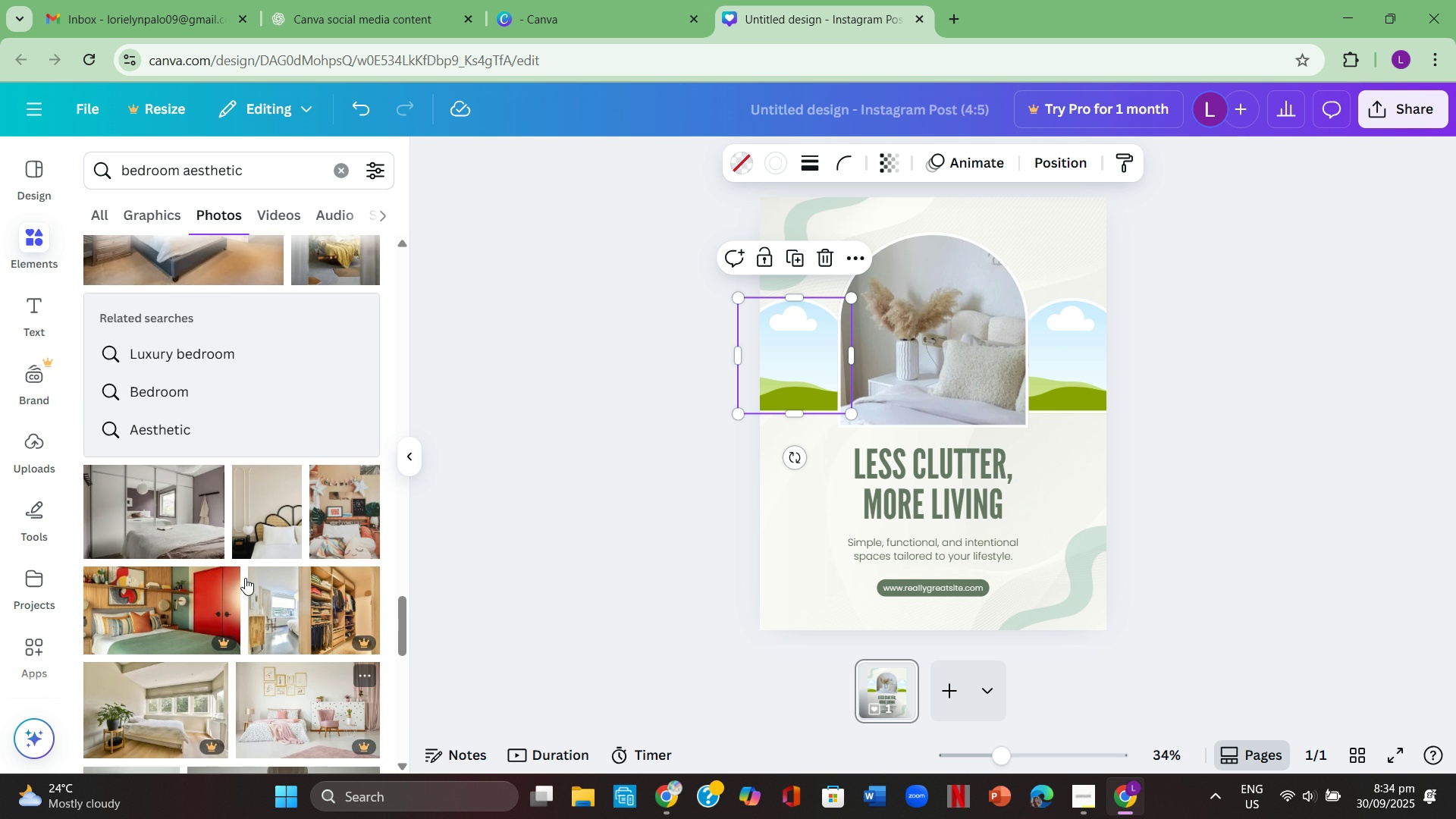 
scroll: coordinate [245, 578], scroll_direction: up, amount: 1.0
 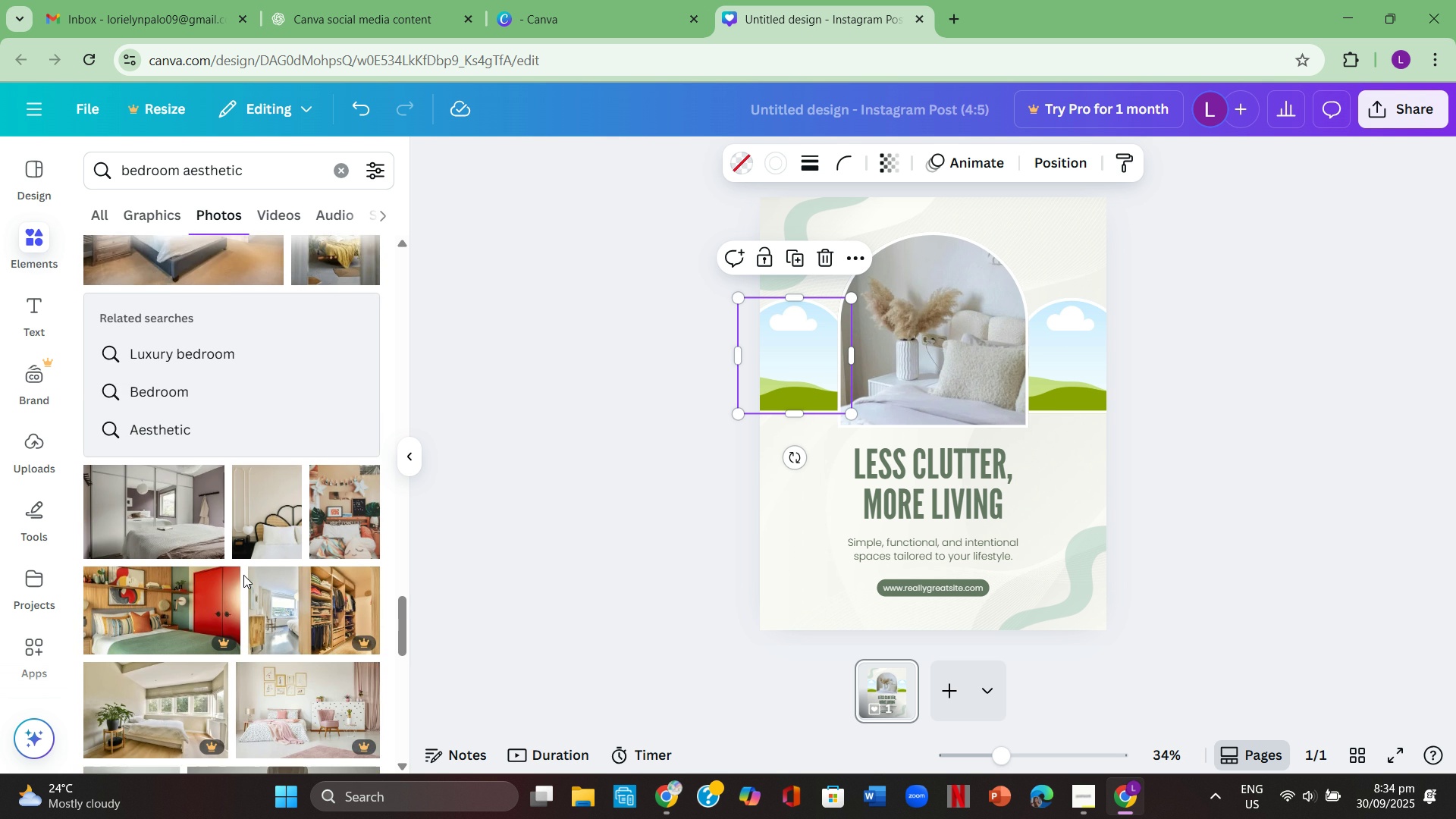 
scroll: coordinate [241, 576], scroll_direction: down, amount: 3.0
 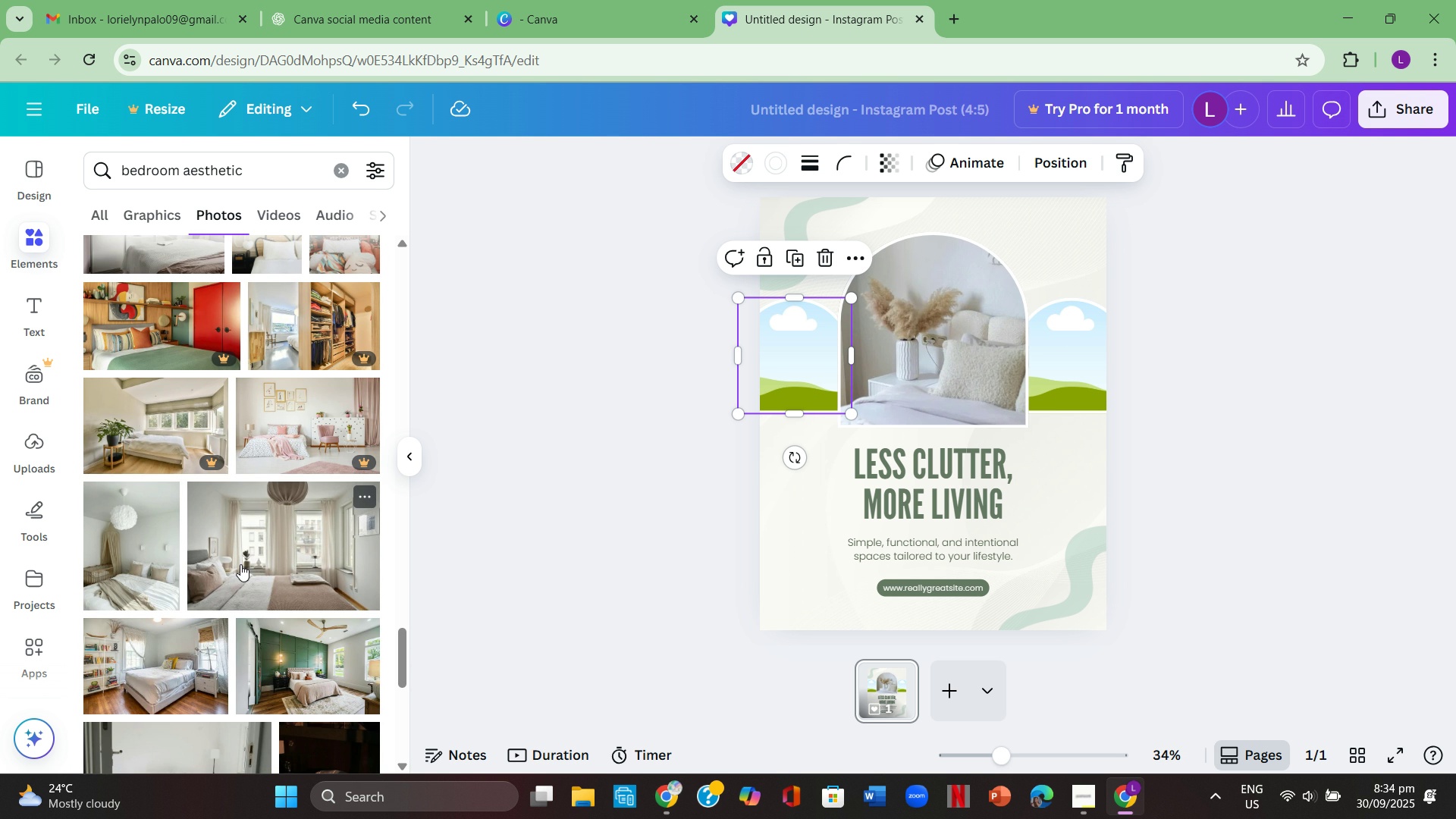 
left_click([241, 564])